 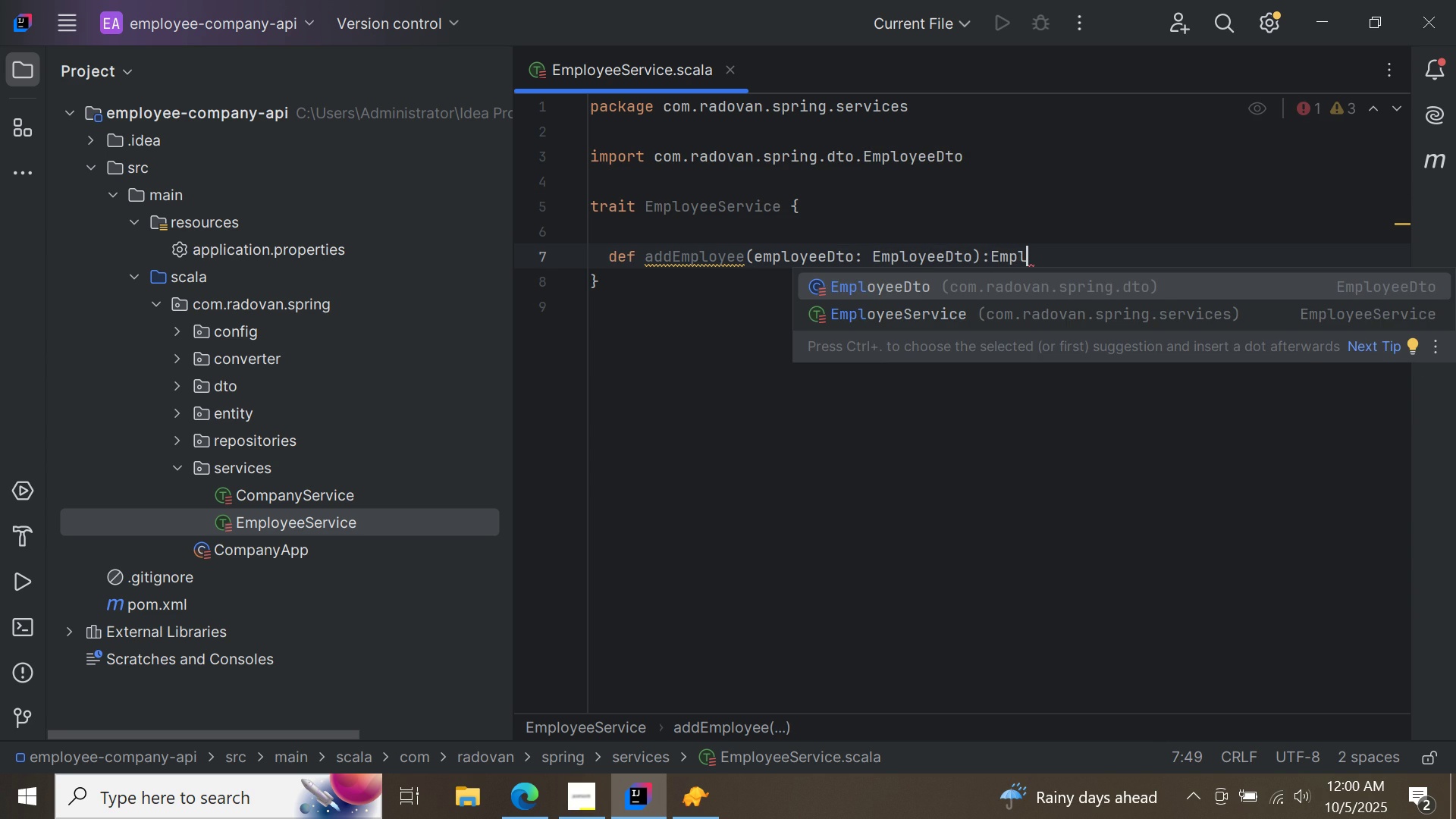 
key(Control+Space)
 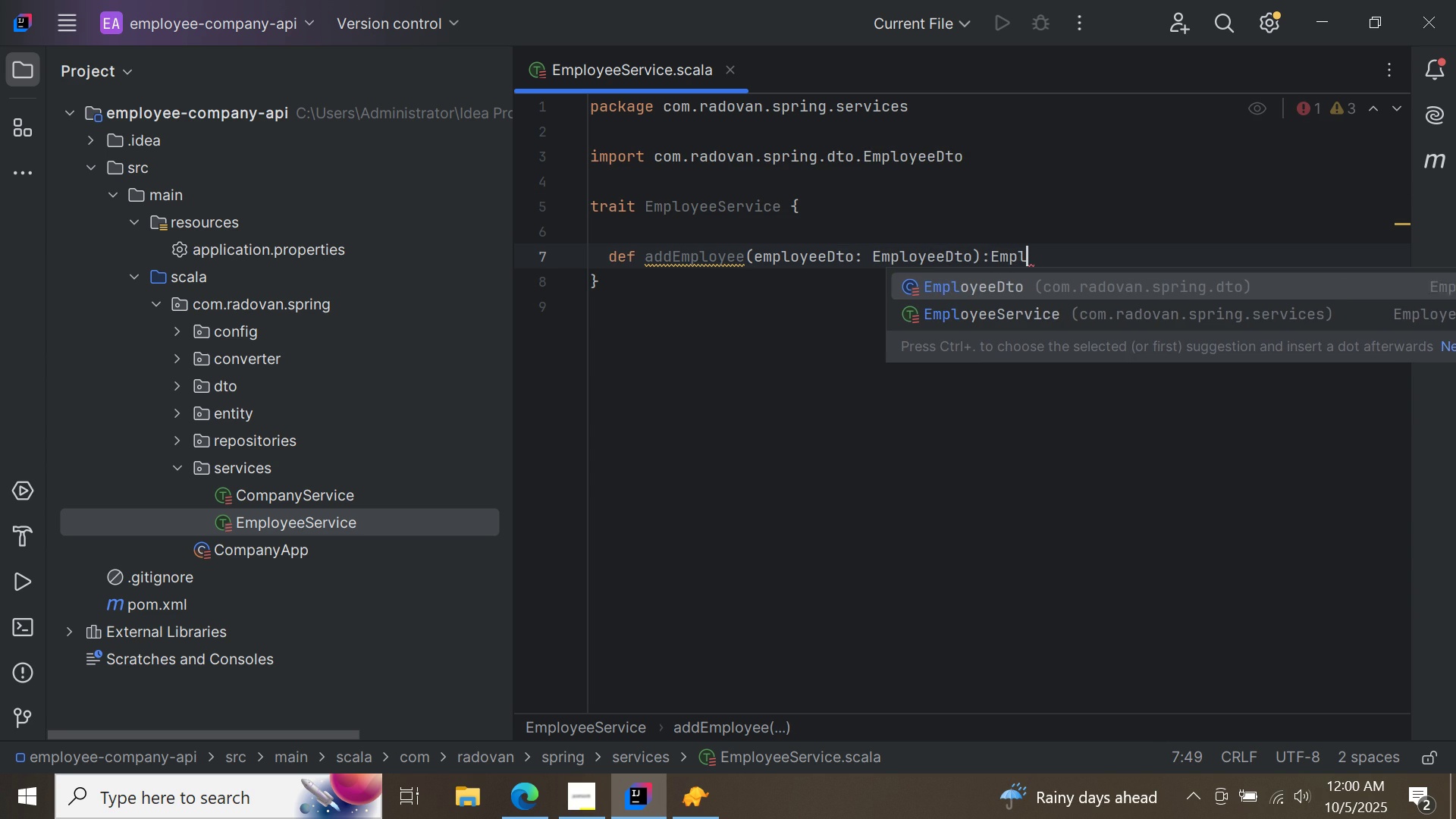 
key(Control+ControlLeft)
 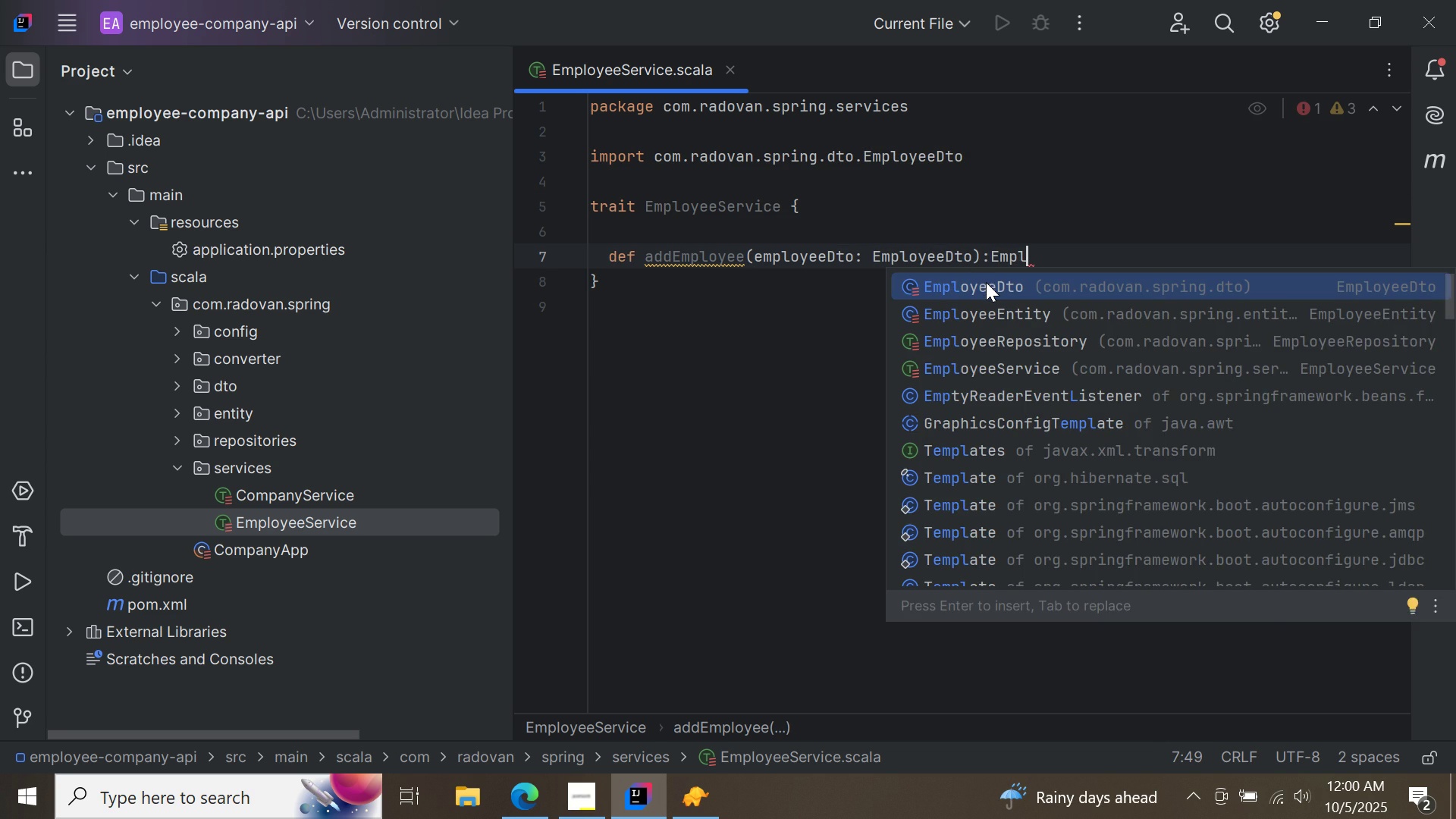 
double_click([986, 282])
 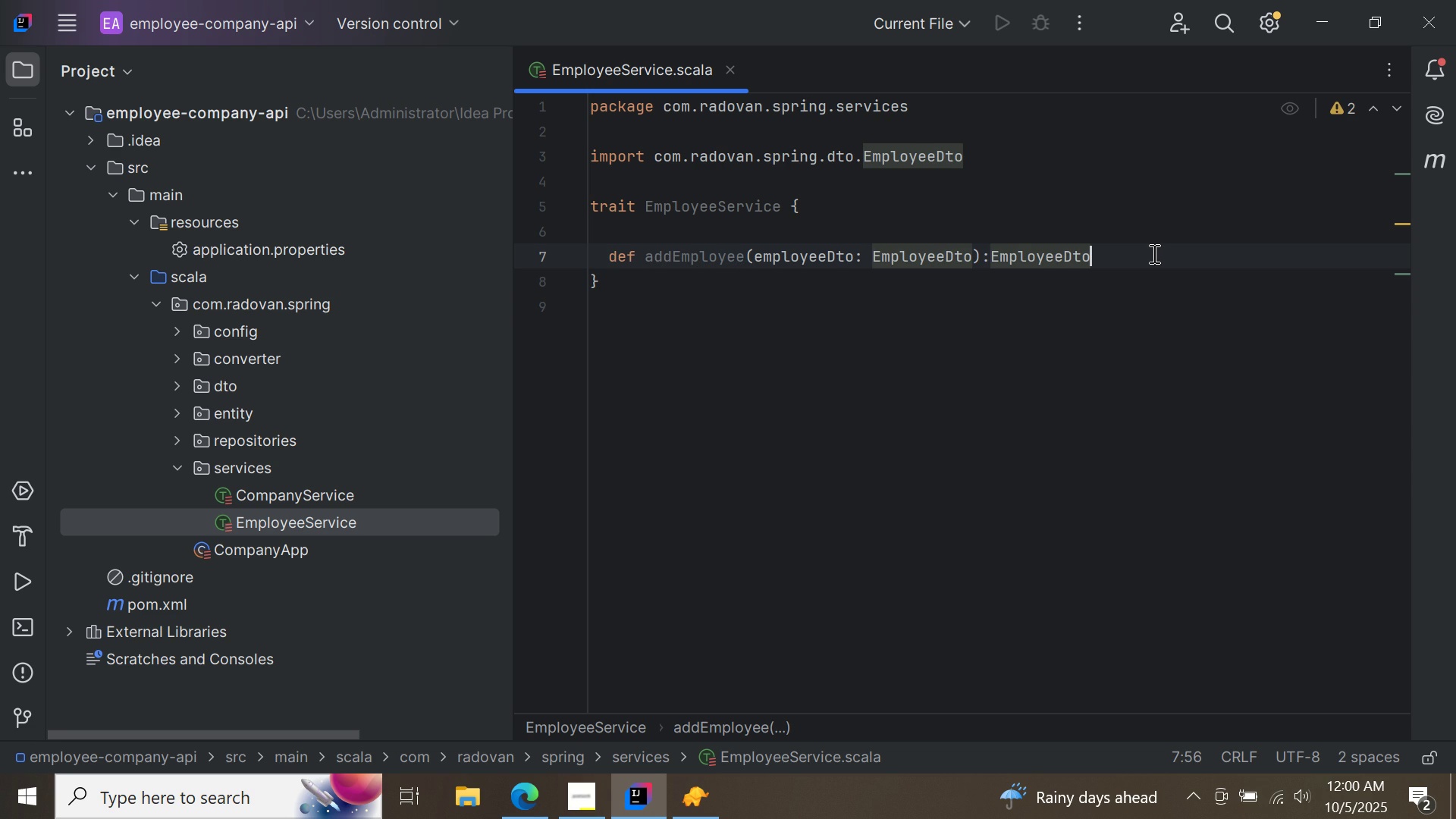 
left_click([1153, 253])
 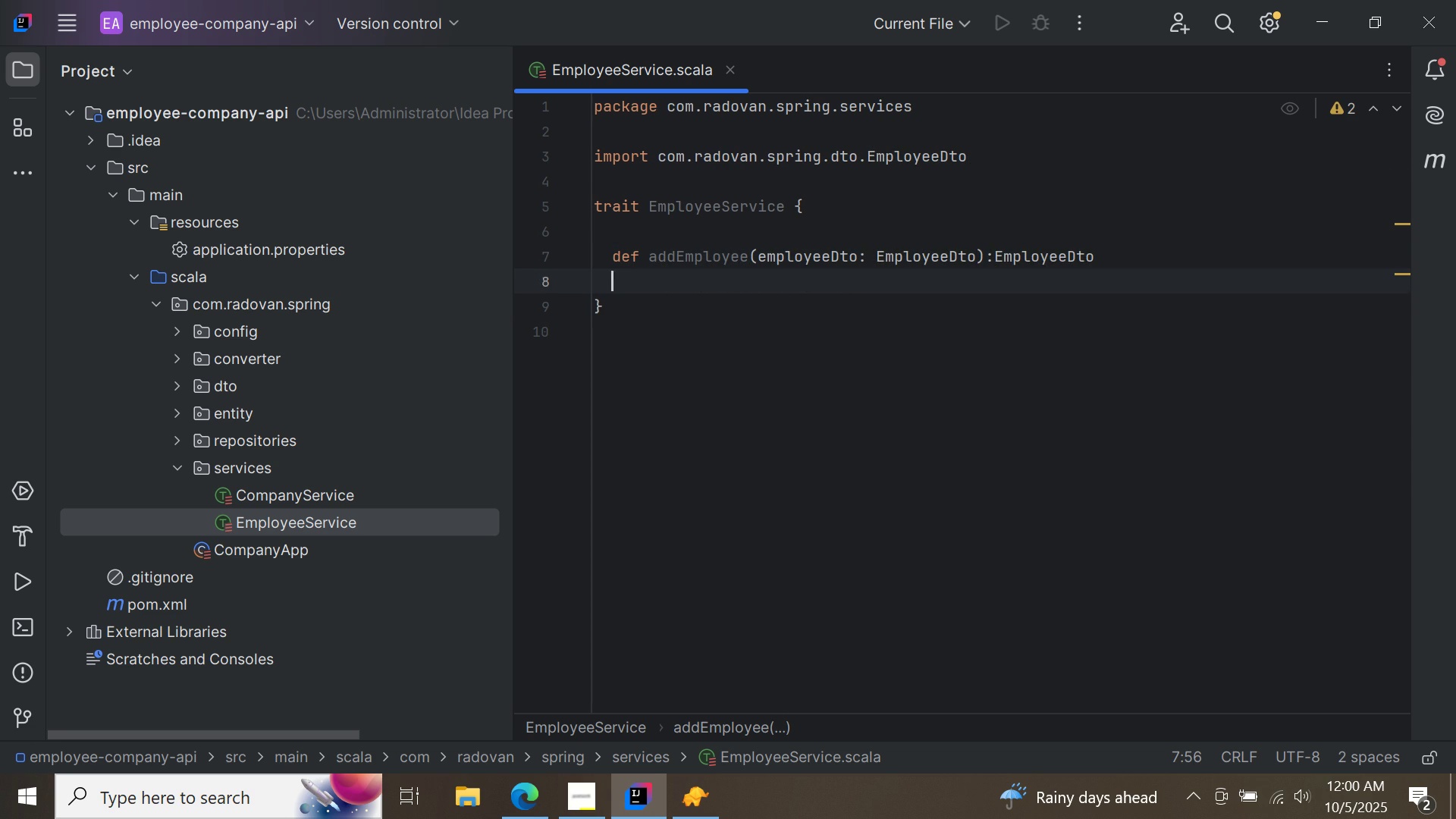 
key(Enter)
 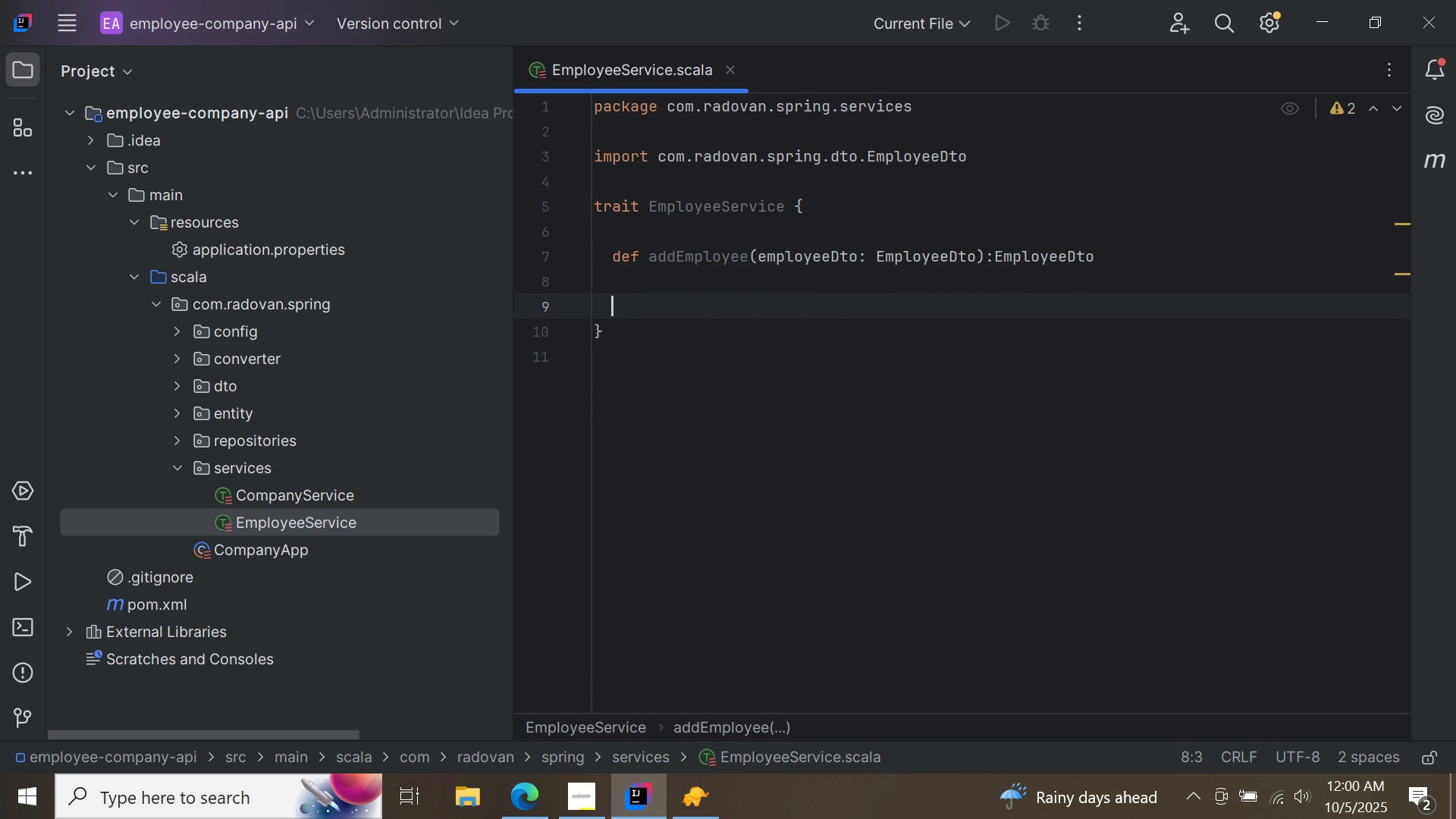 
key(Enter)
 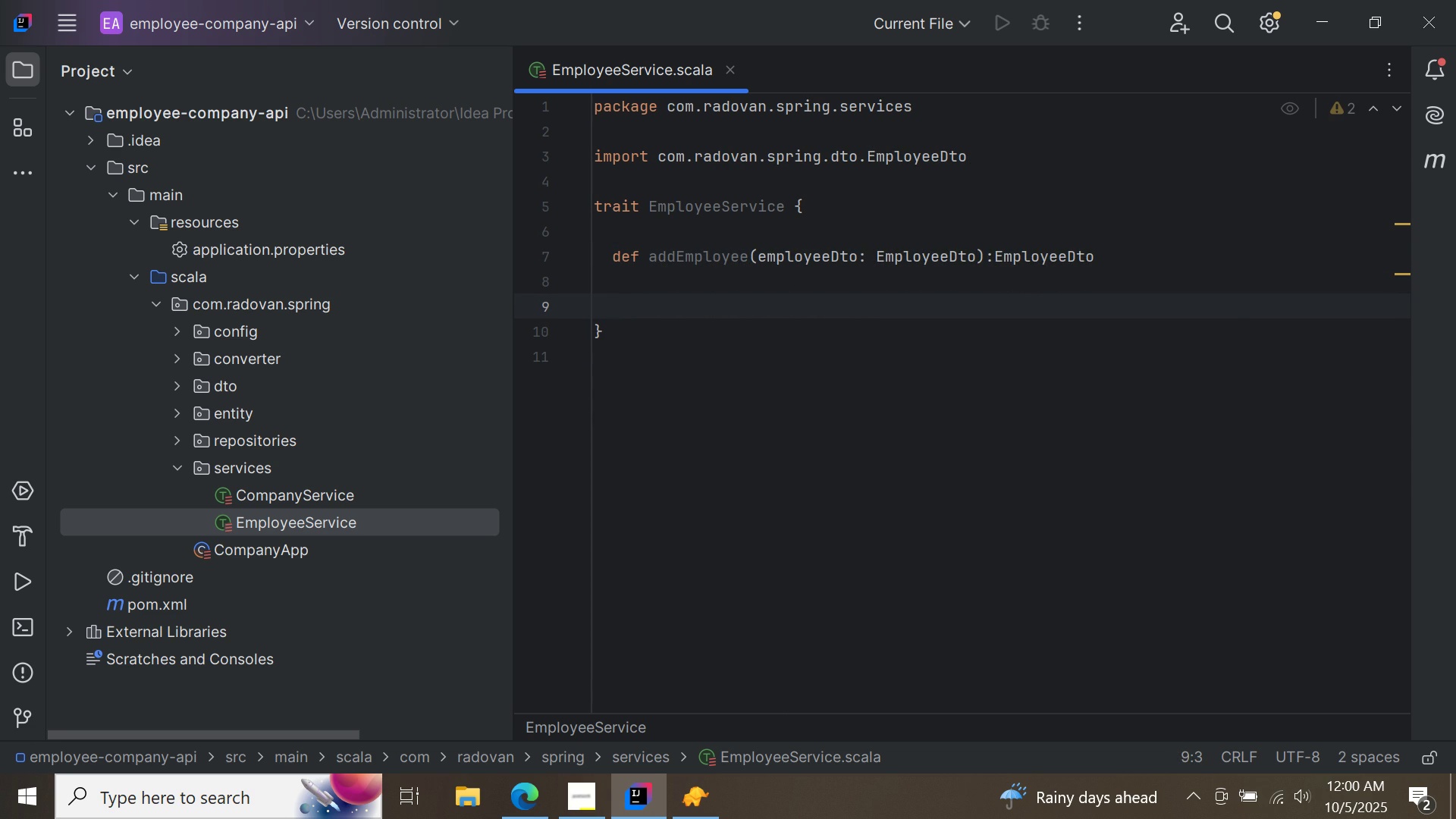 
type(def getEmployeeById(employeeId:Long)